 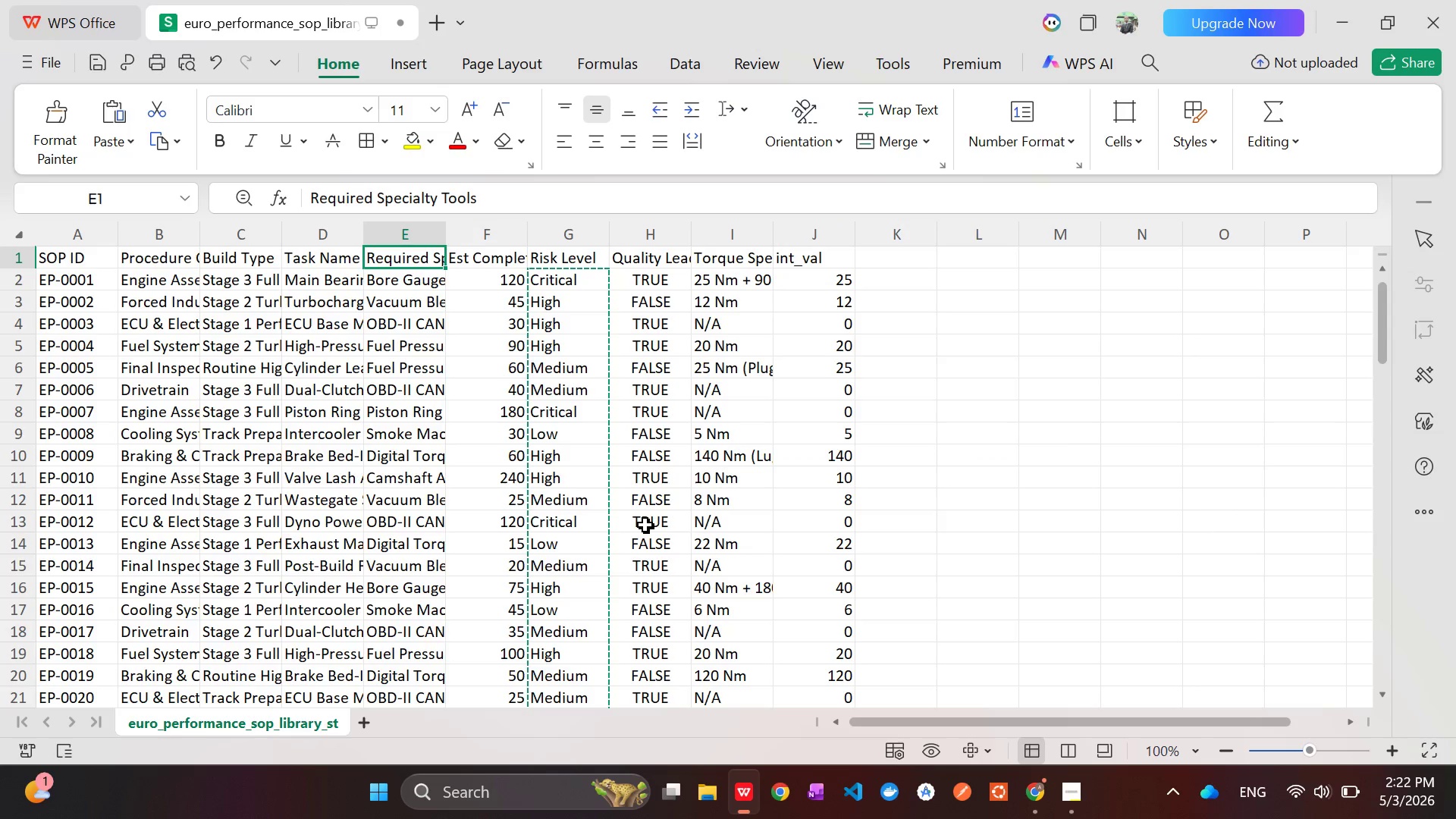 
left_click([325, 268])
 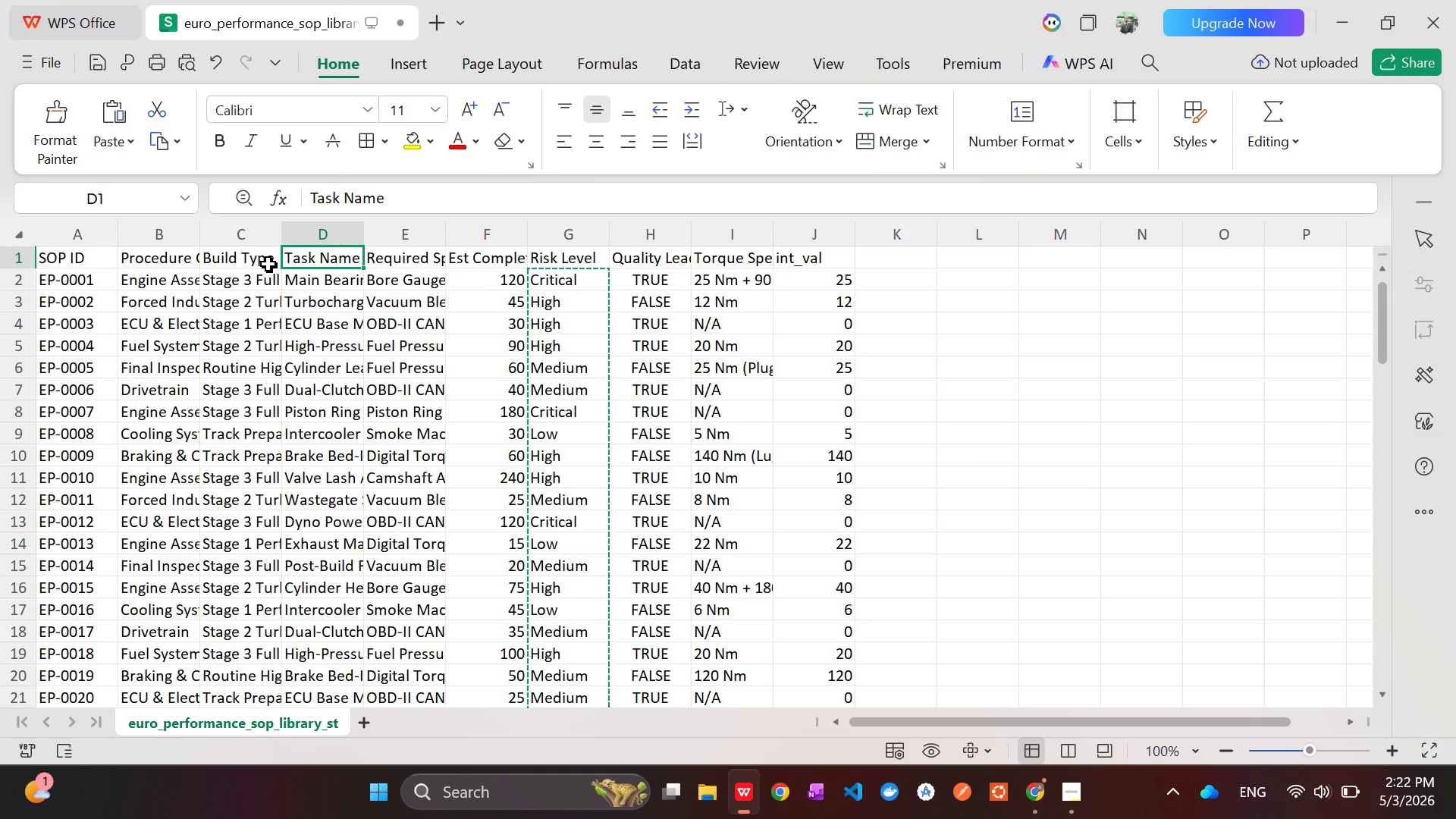 
left_click([258, 262])
 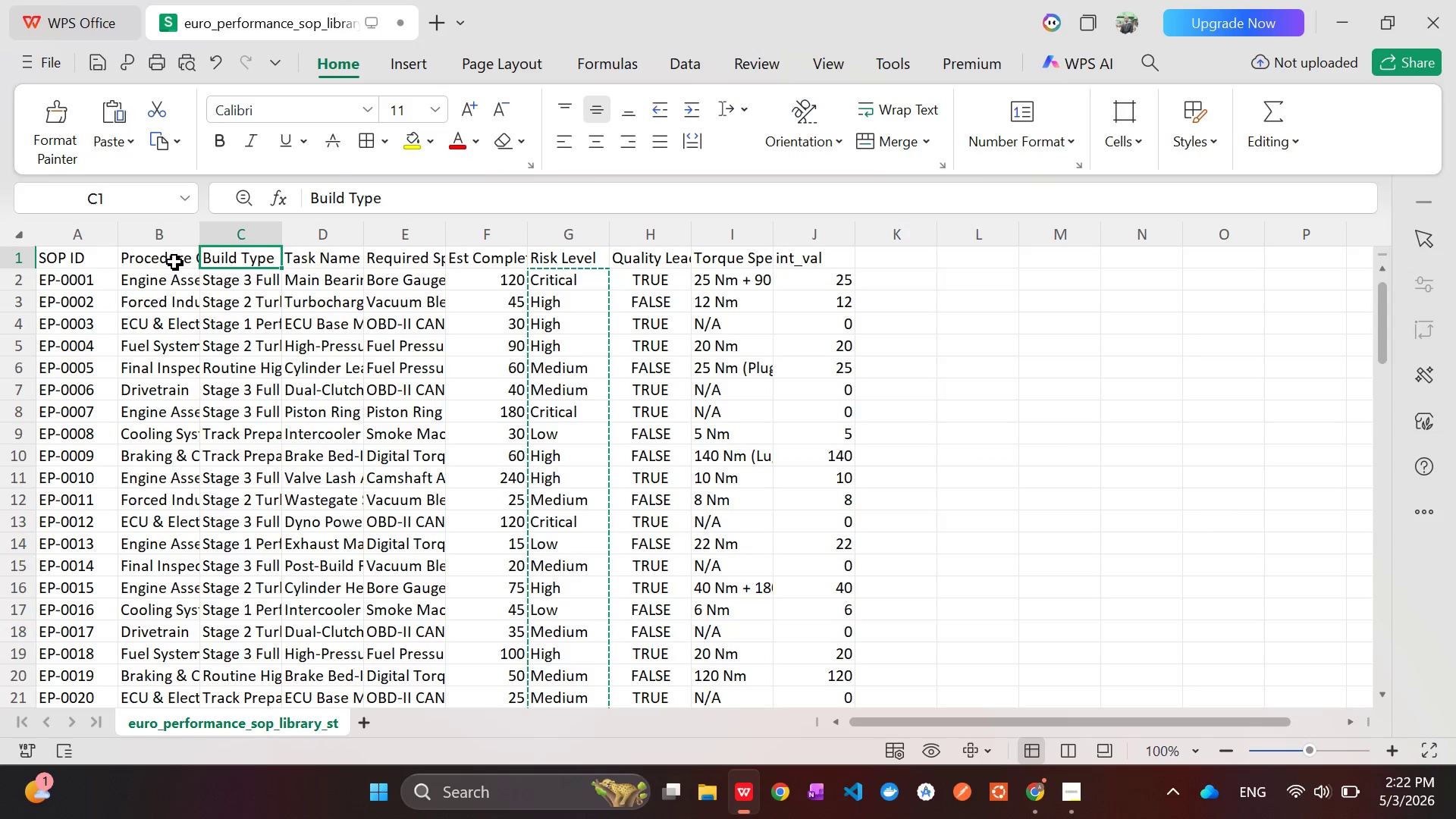 
left_click([164, 262])
 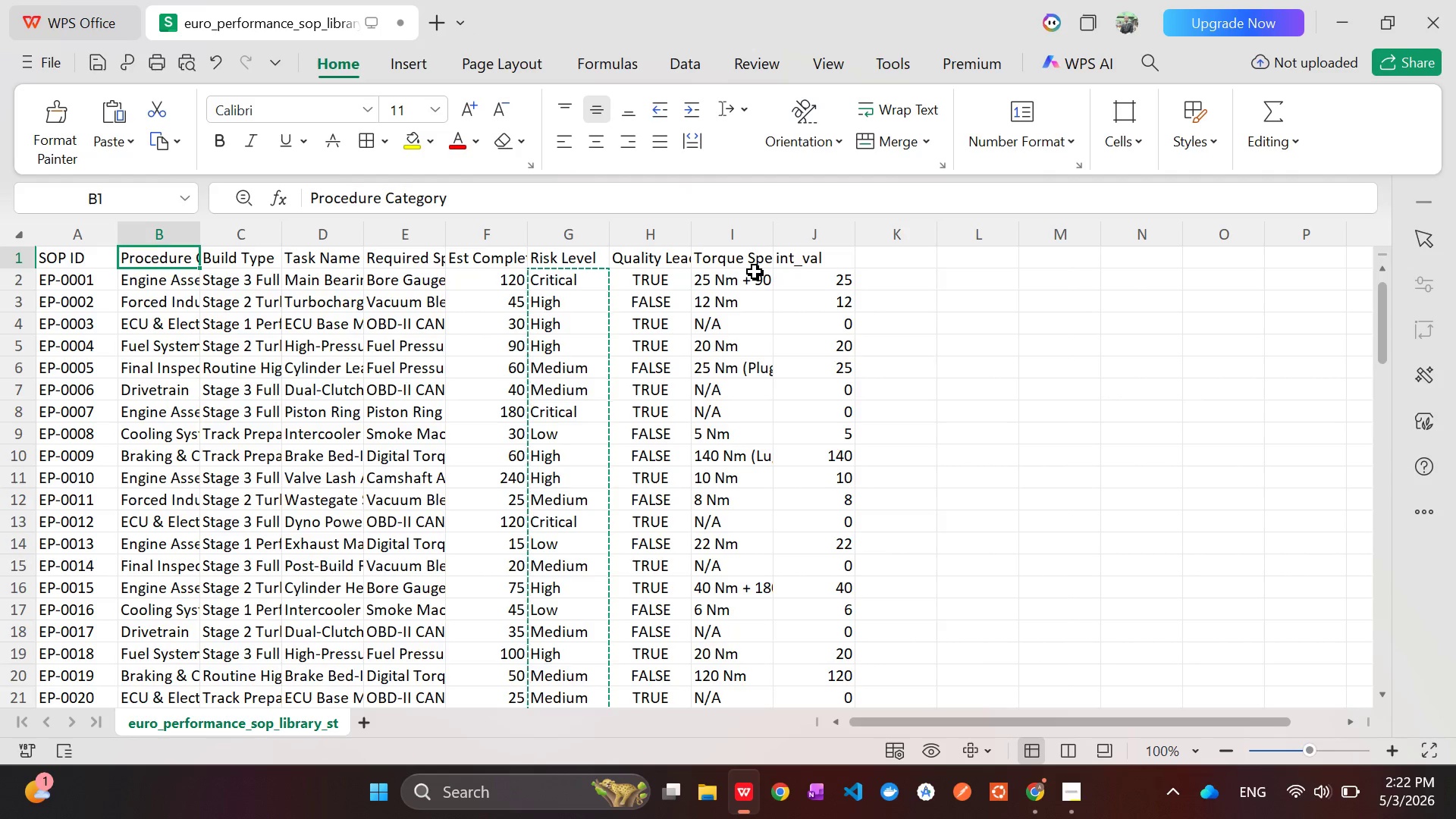 
left_click([724, 264])
 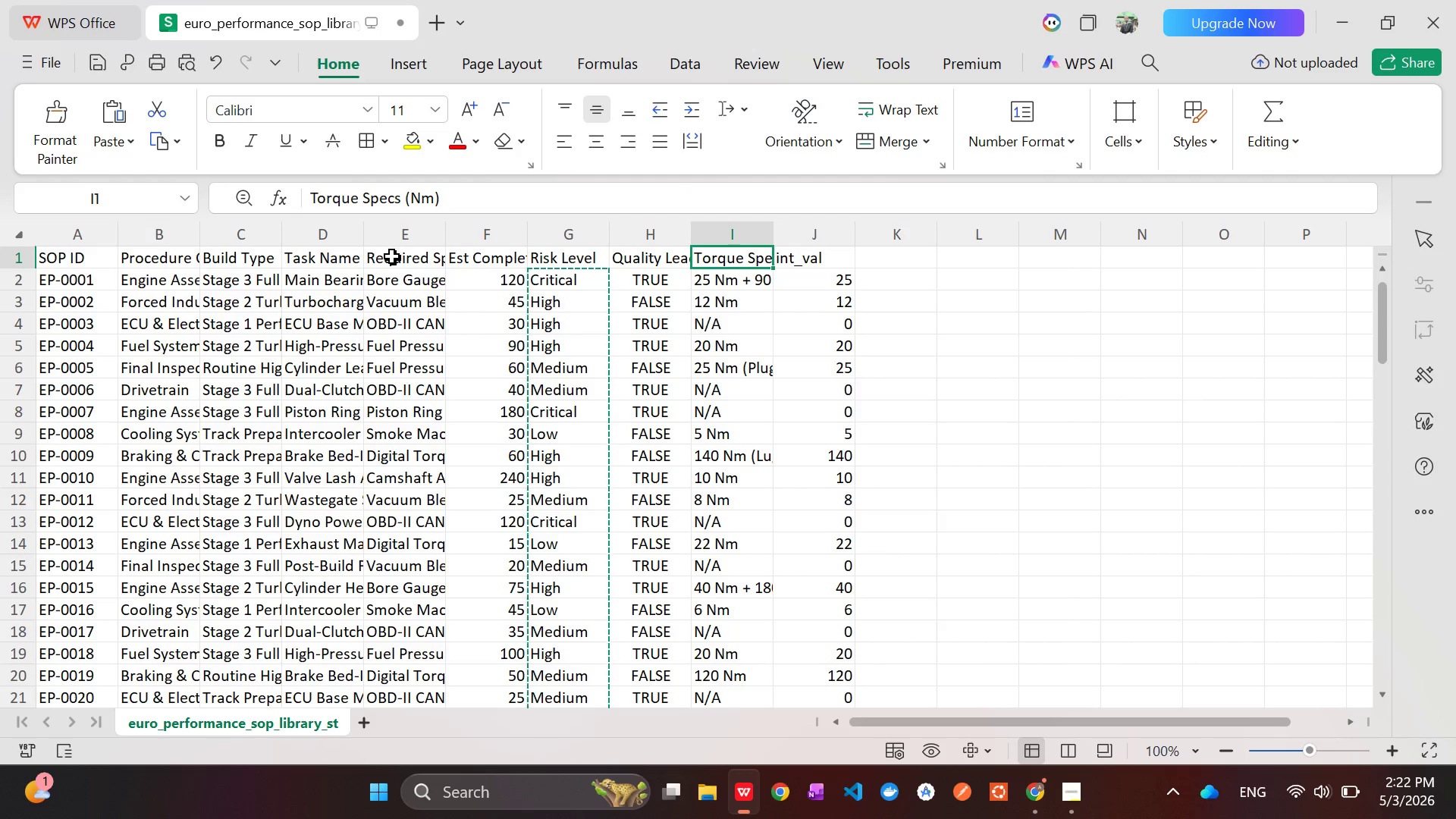 
left_click([392, 260])
 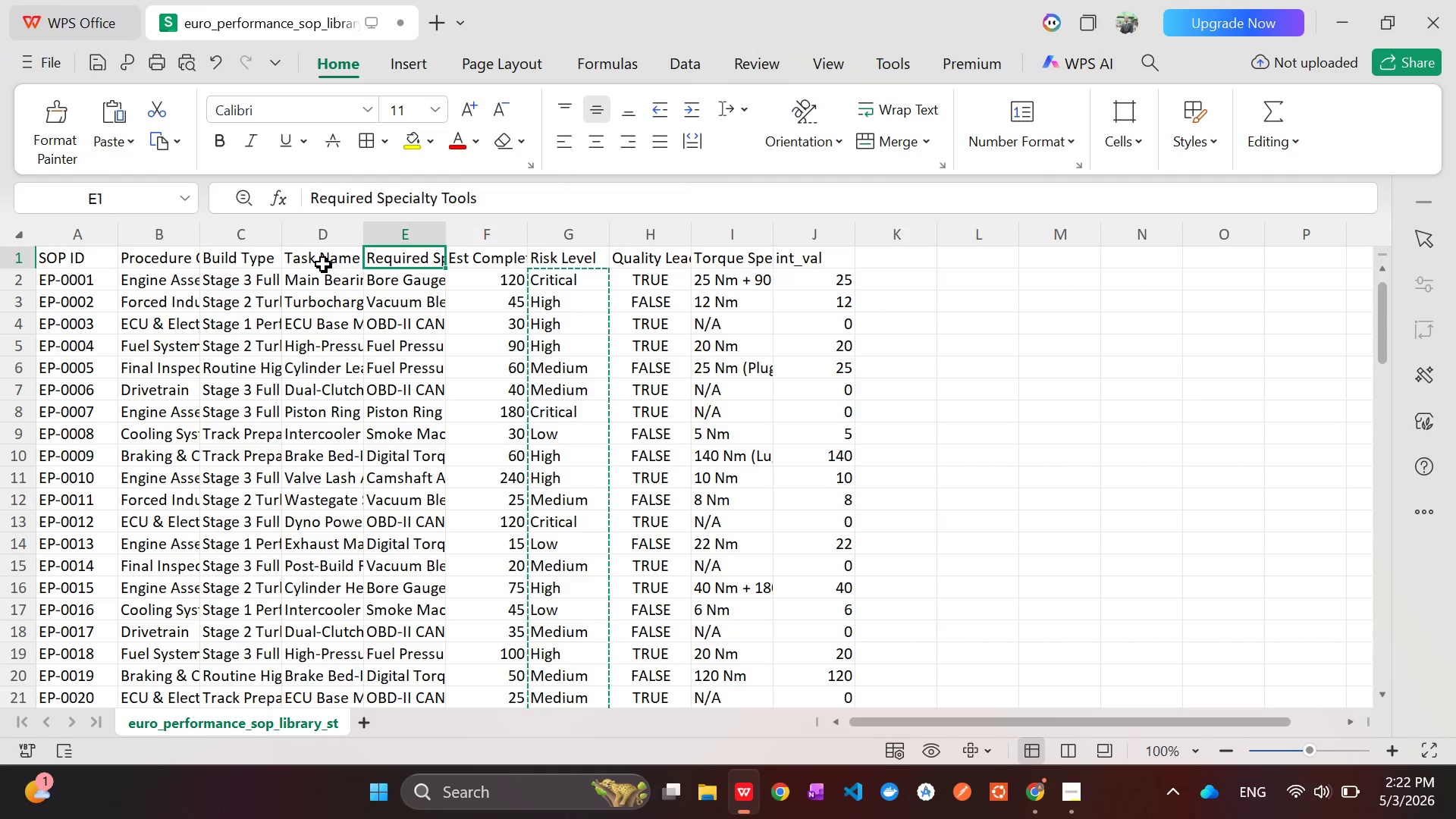 
left_click([322, 264])
 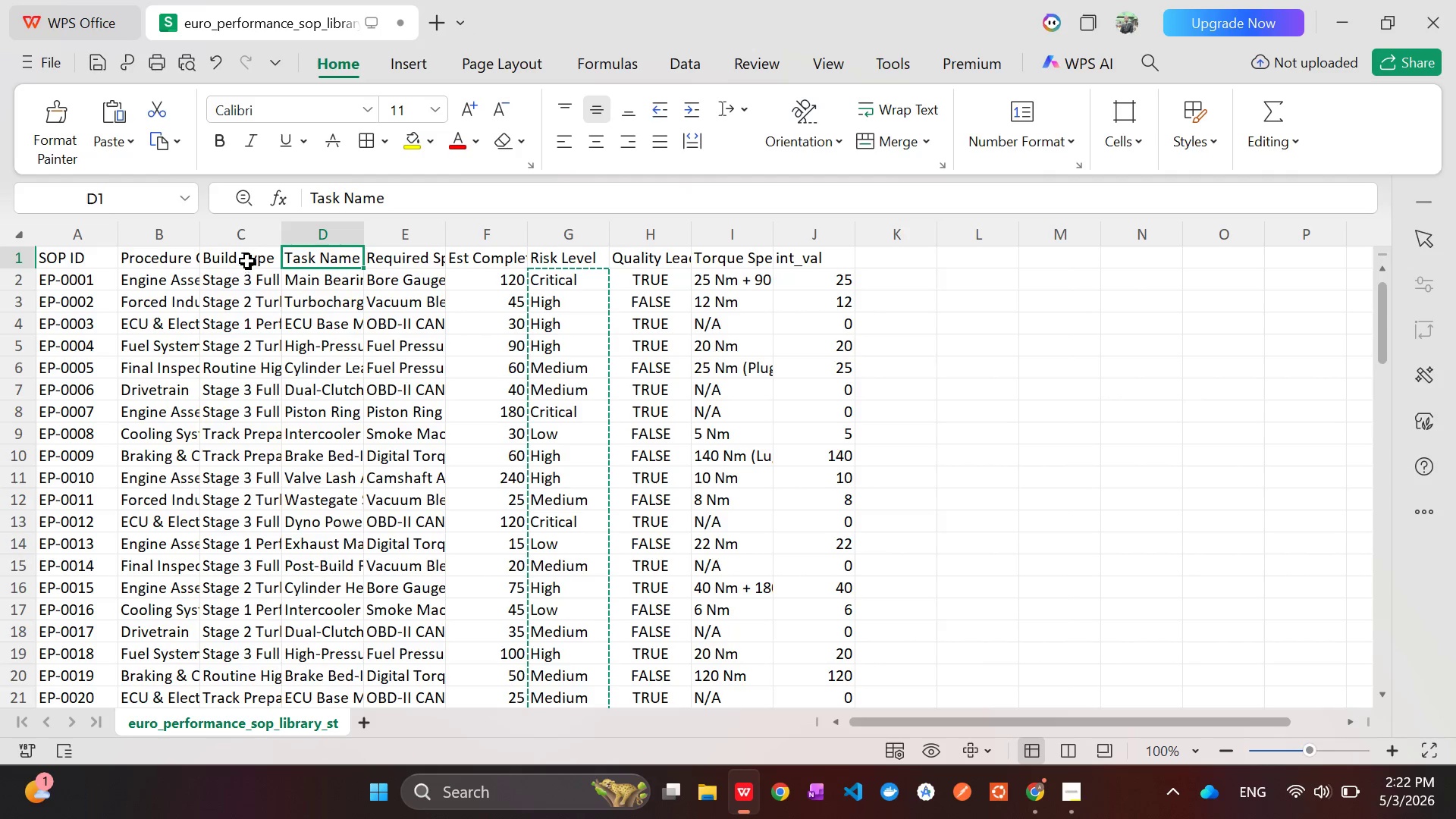 
left_click([247, 257])
 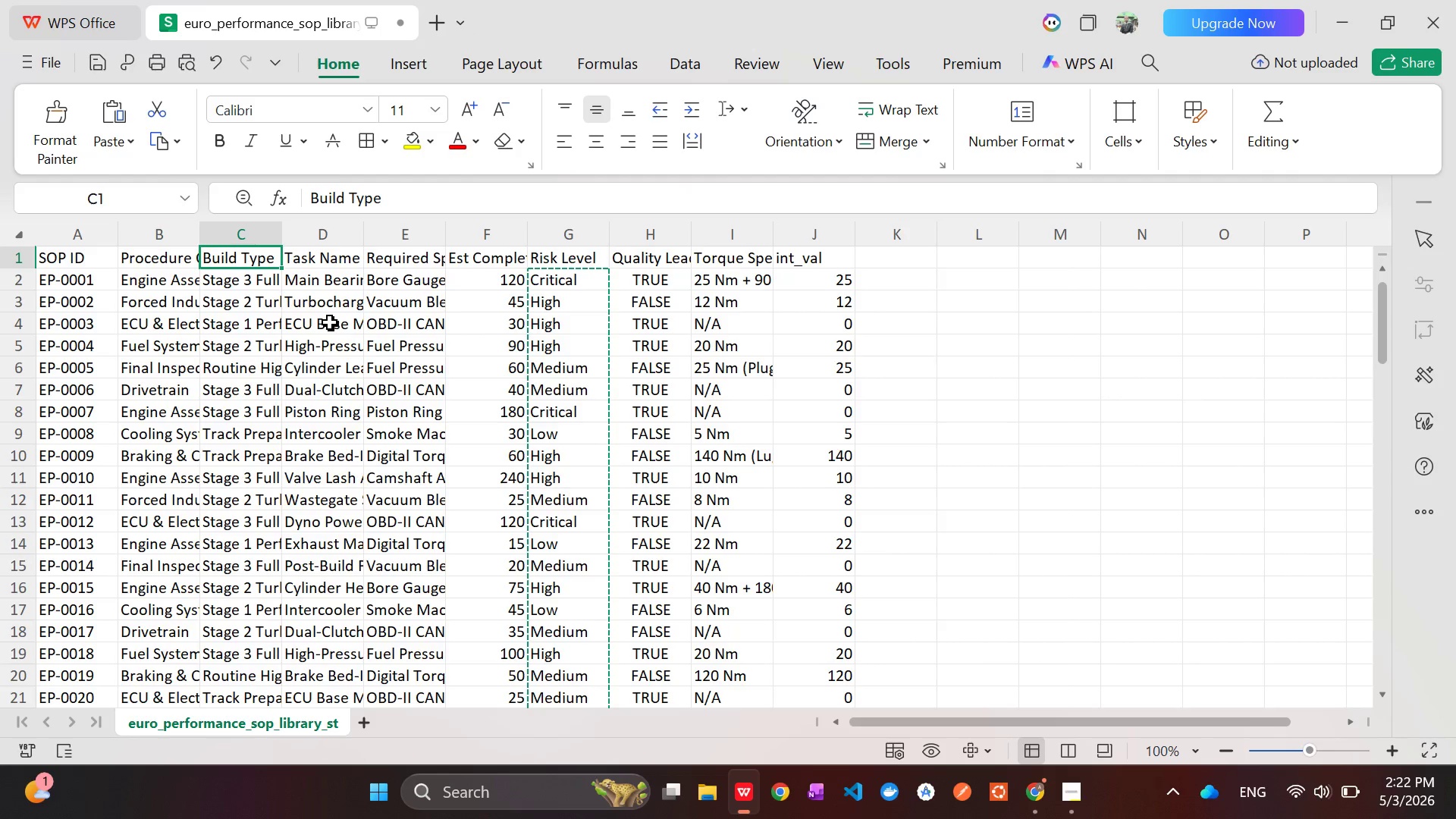 
wait(6.78)
 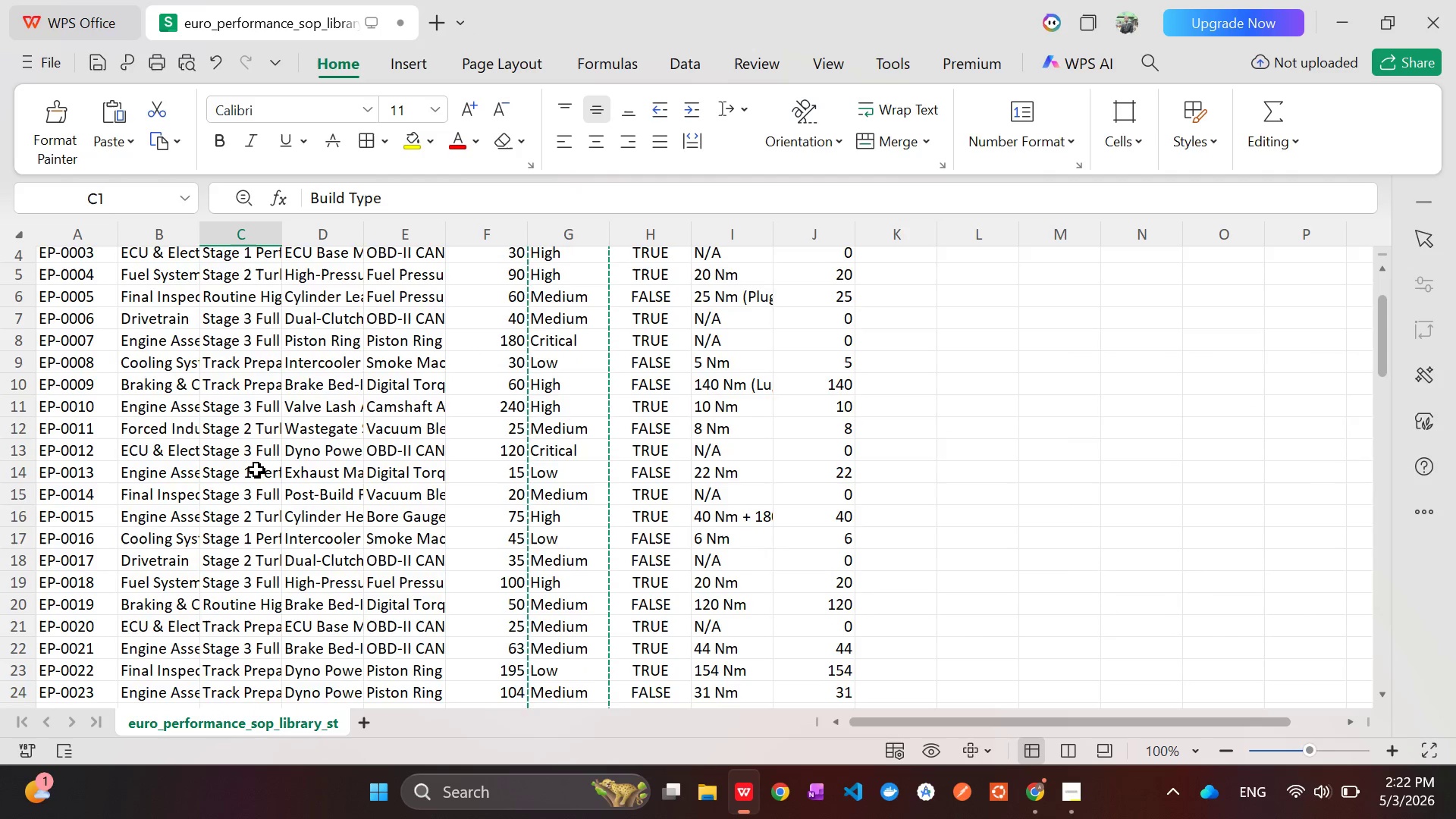 
key(Alt+AltLeft)
 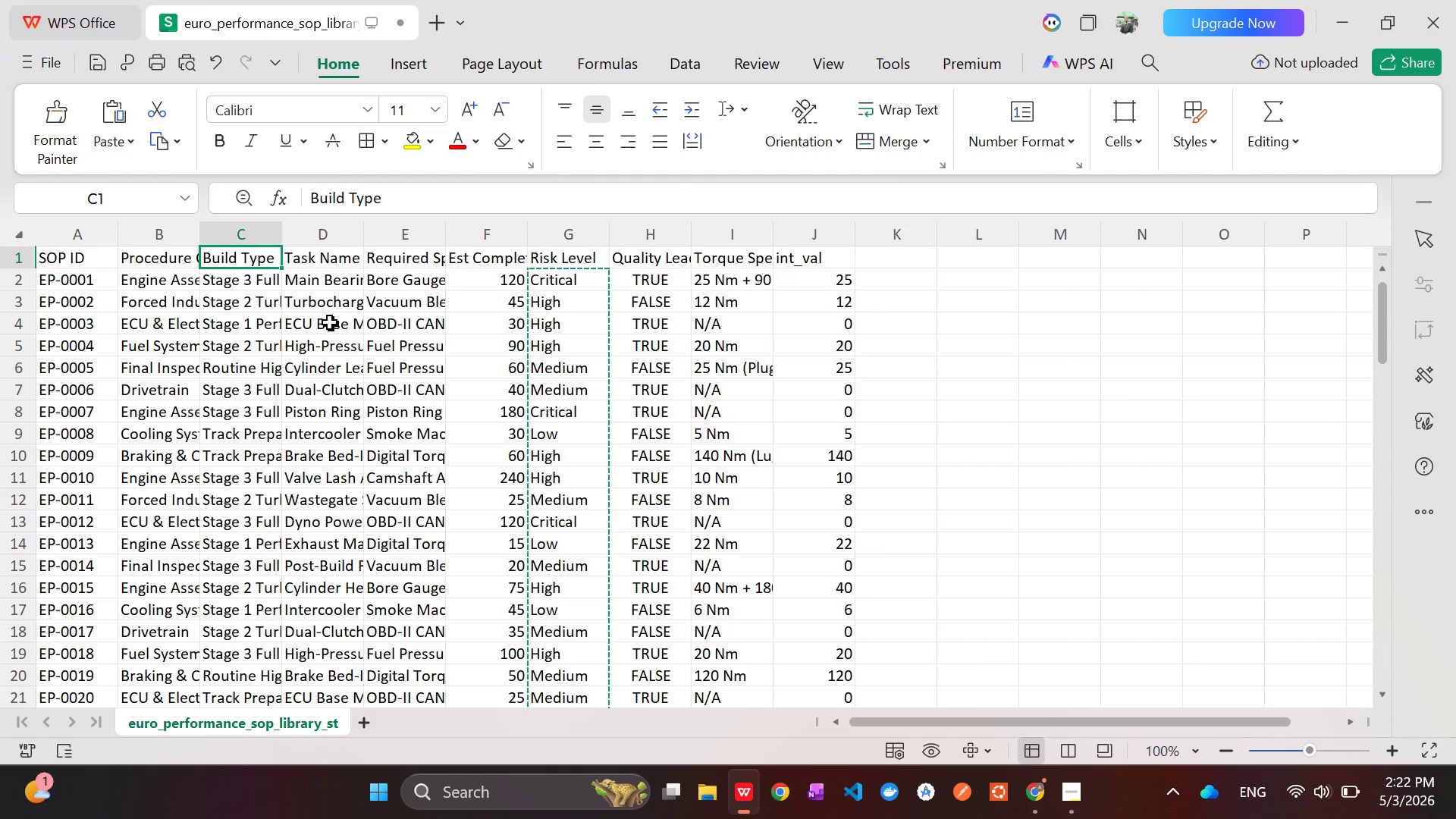 
key(Alt+Tab)